 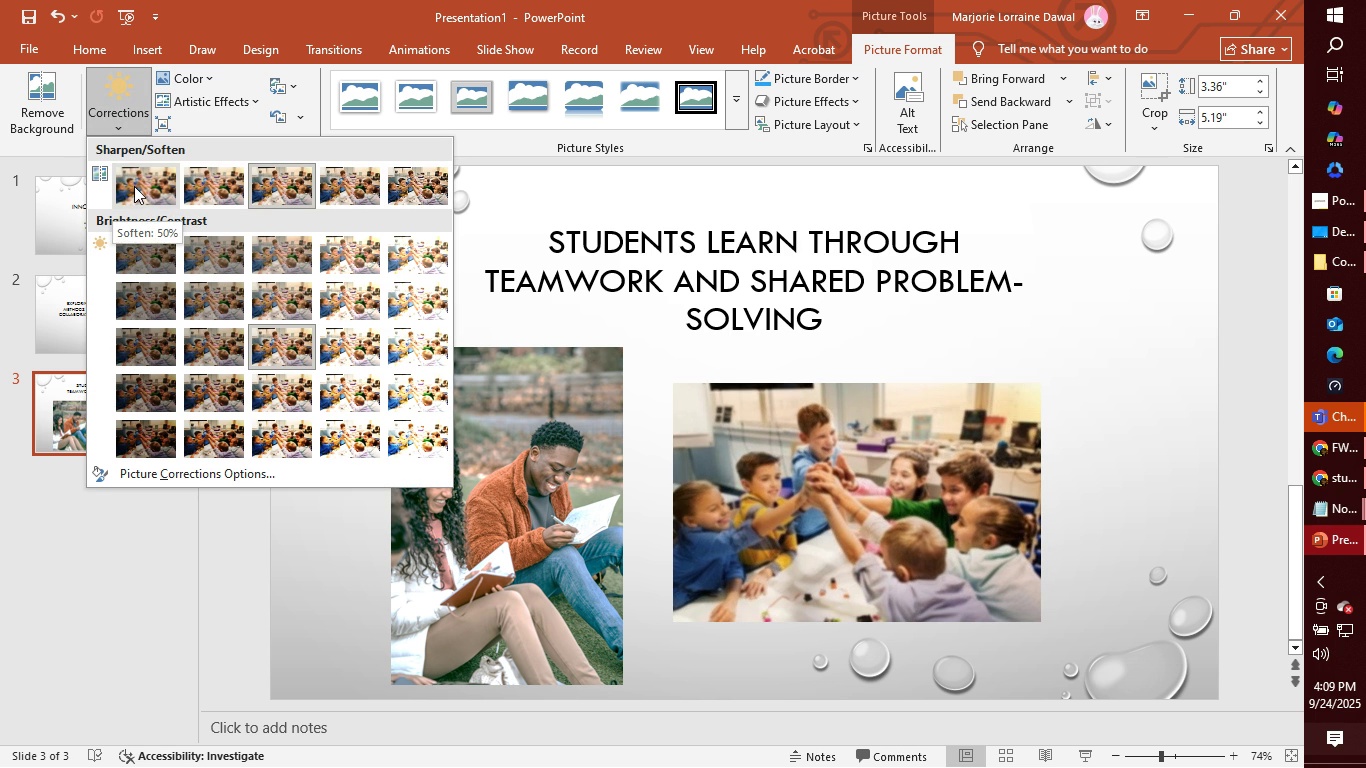 
left_click([364, 195])
 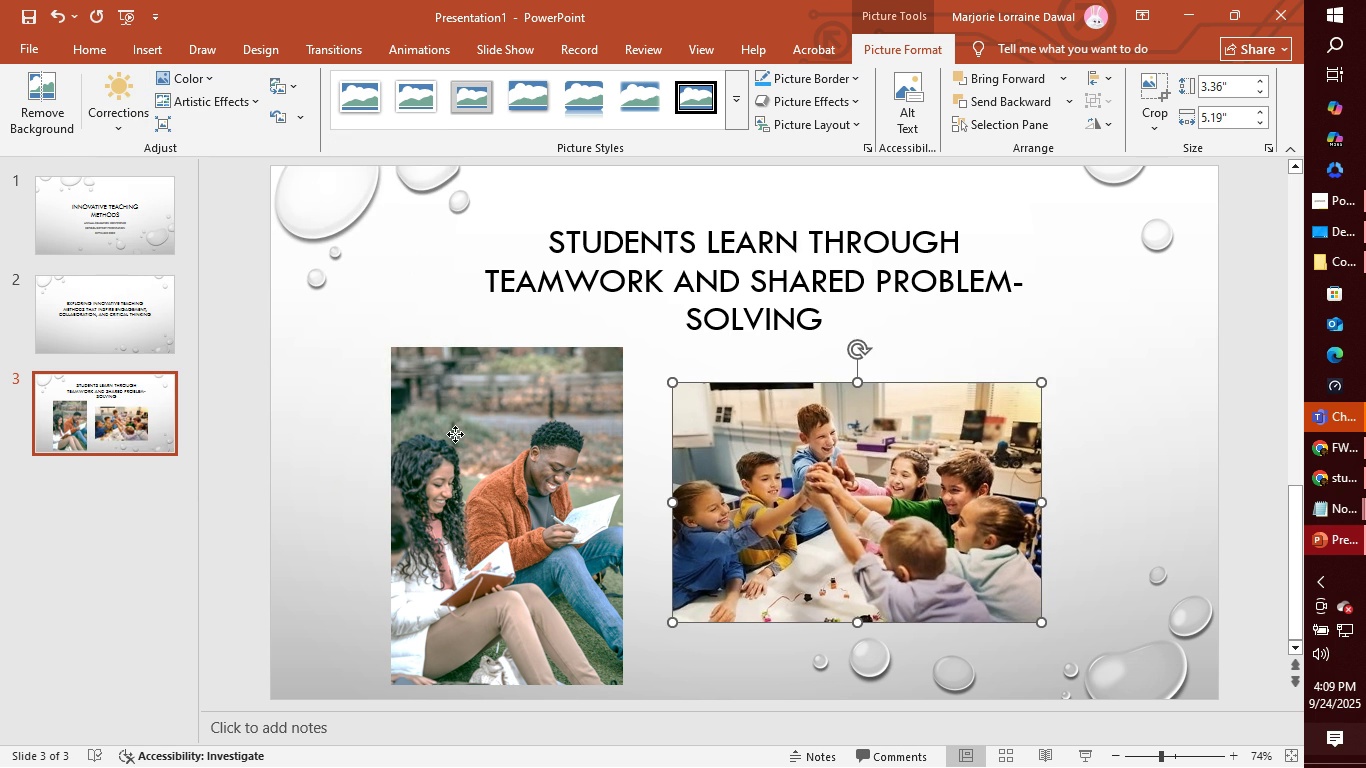 
left_click([455, 434])
 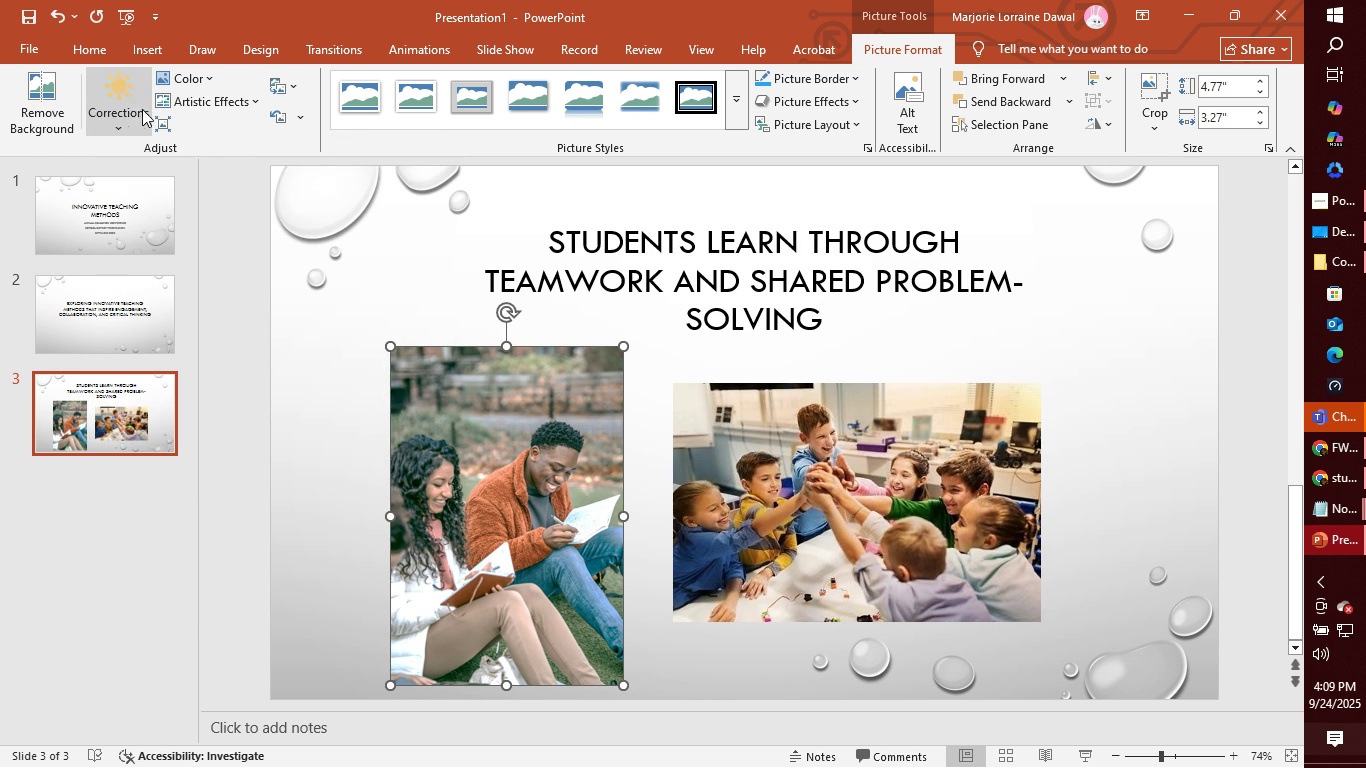 
left_click([135, 110])
 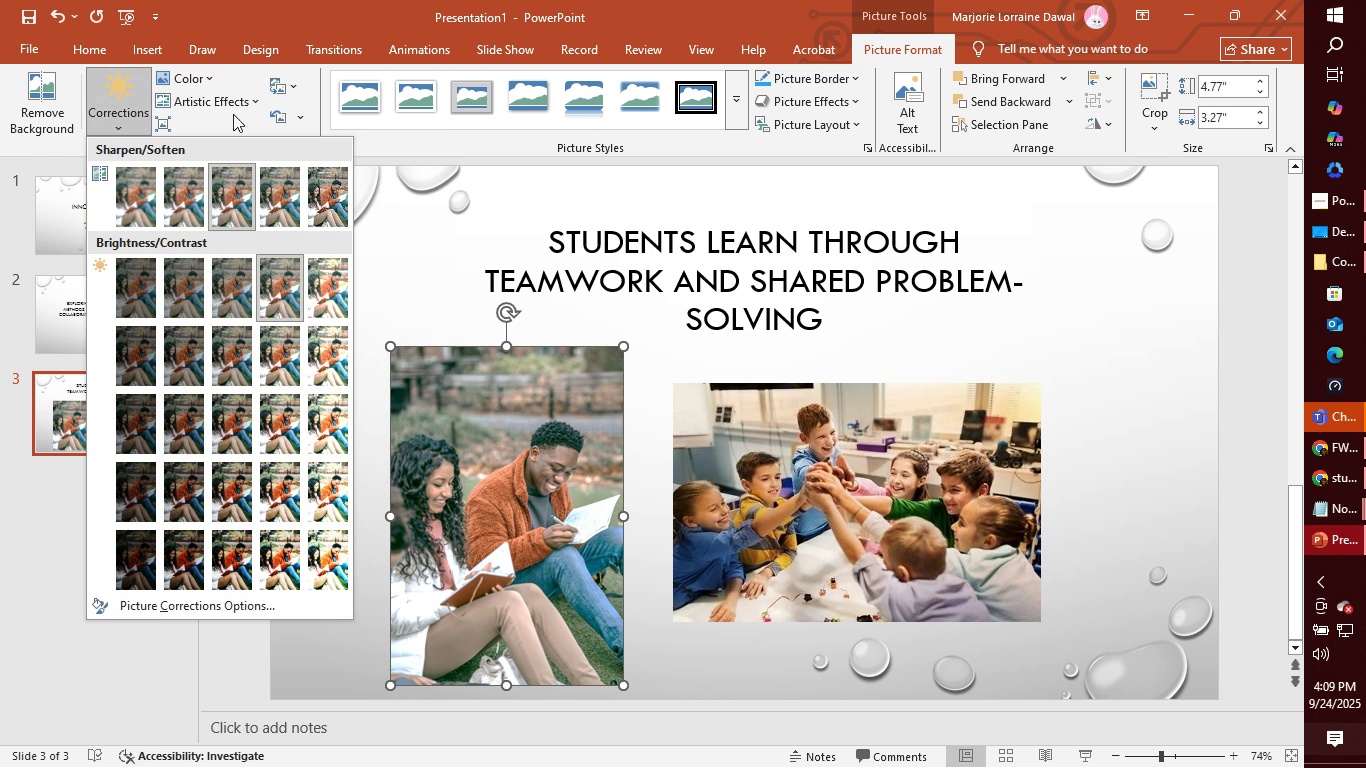 
left_click([801, 485])
 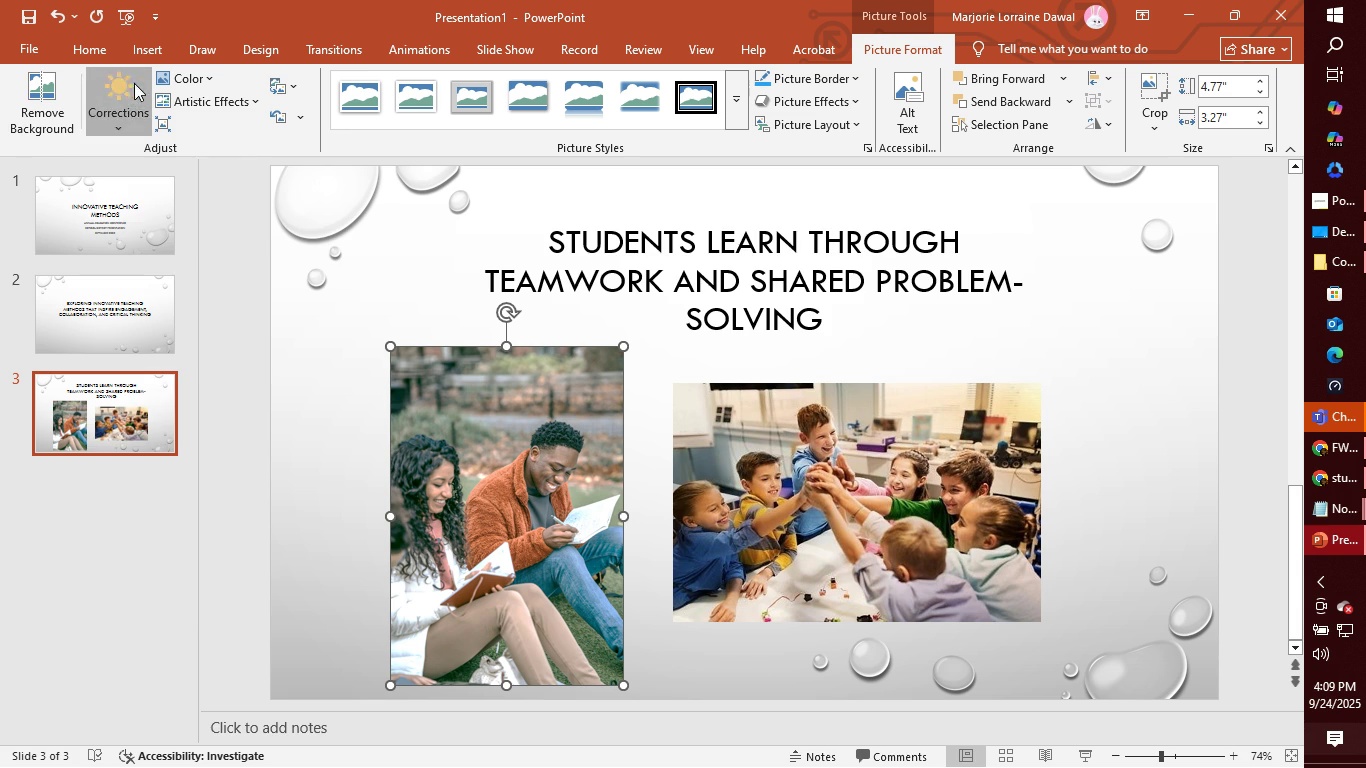 
left_click([134, 83])
 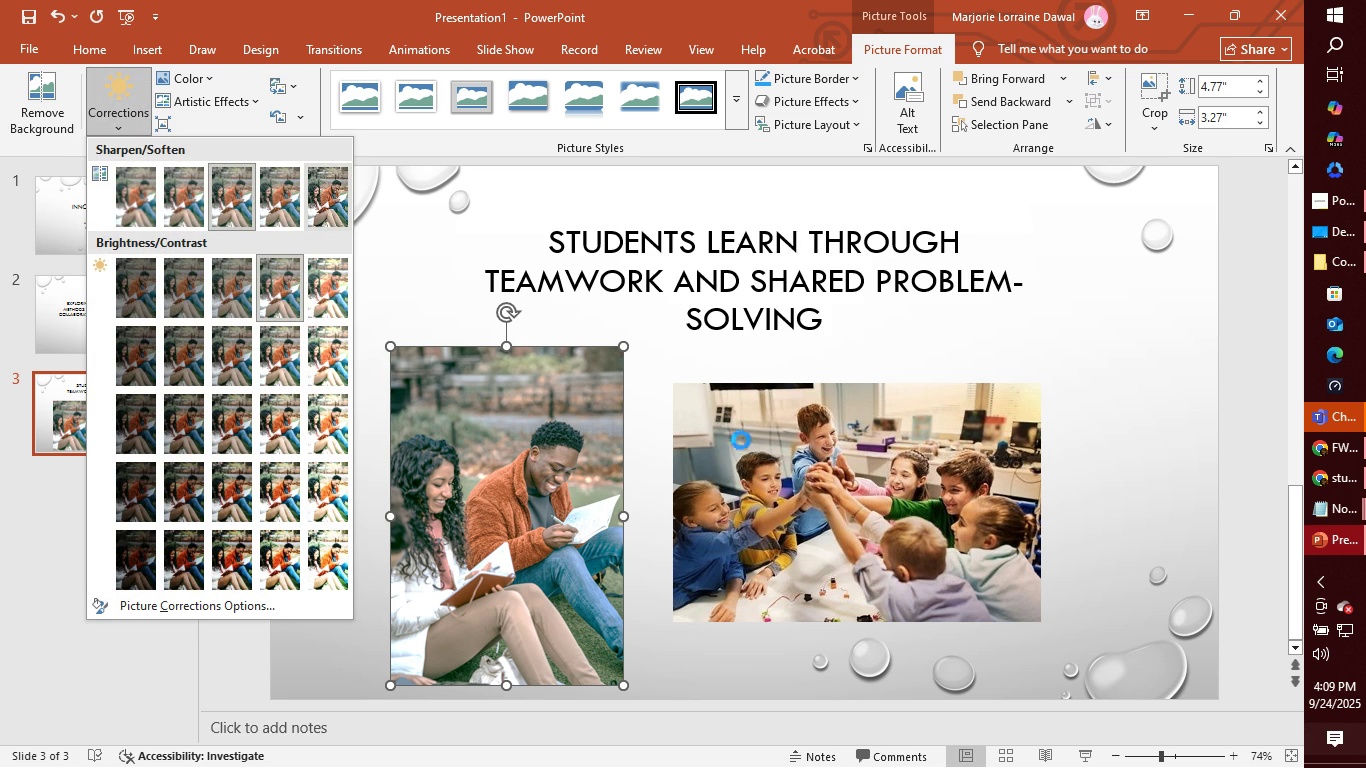 
left_click([855, 505])
 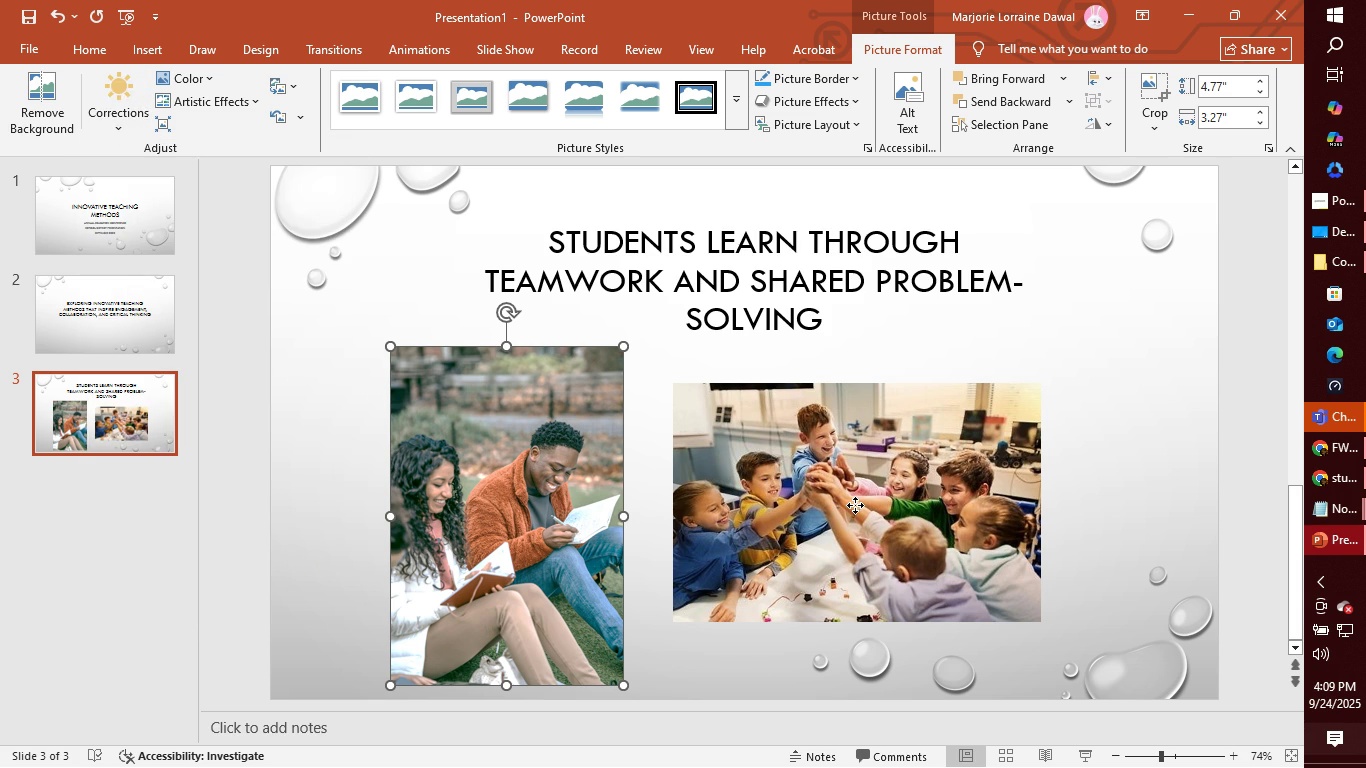 
left_click([855, 505])
 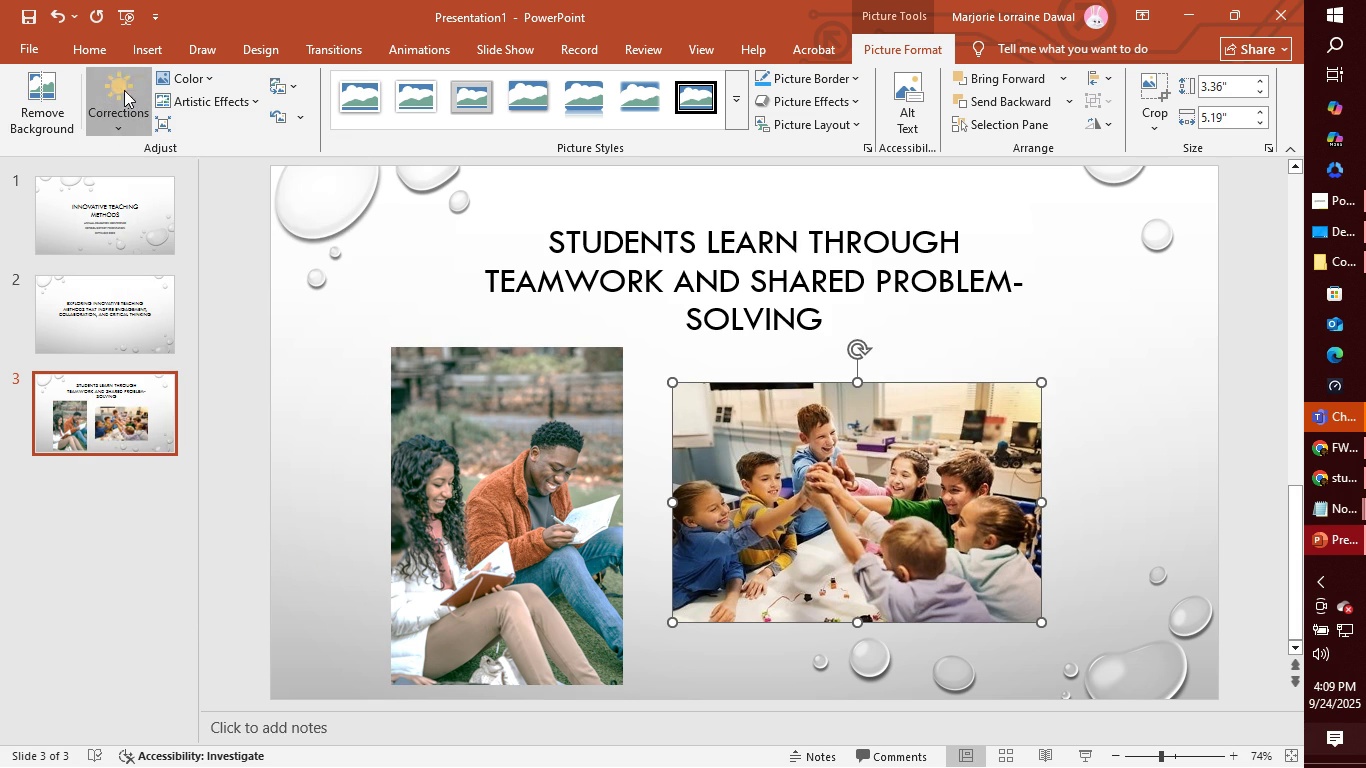 
left_click([124, 90])
 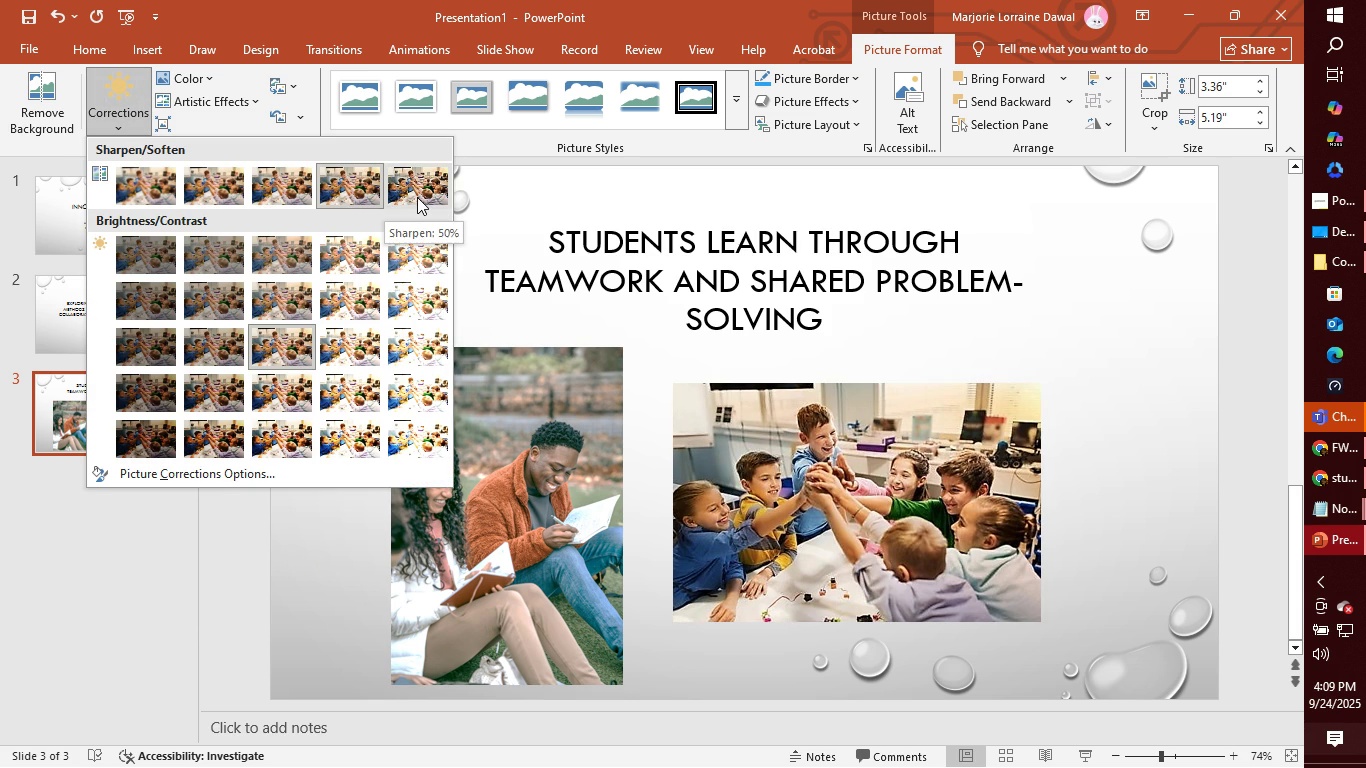 
left_click([417, 197])
 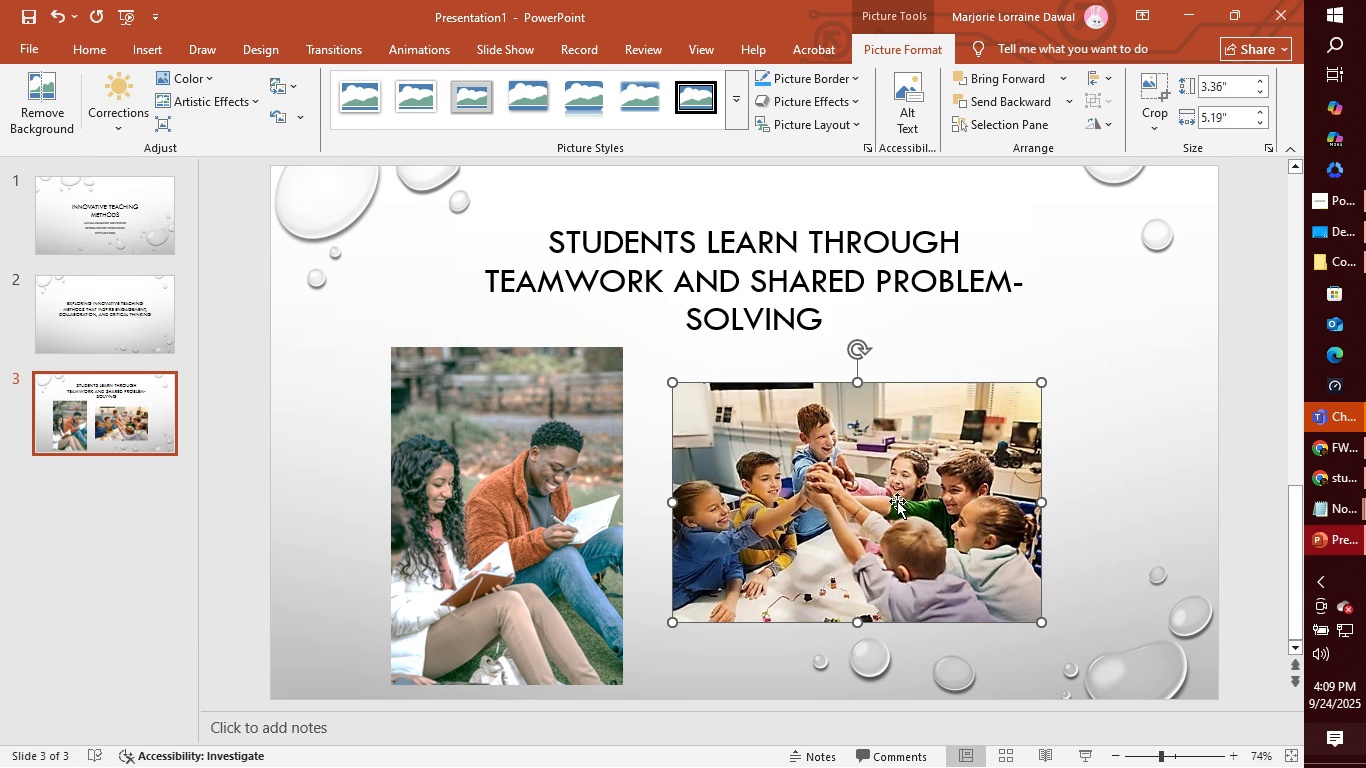 
left_click([875, 491])
 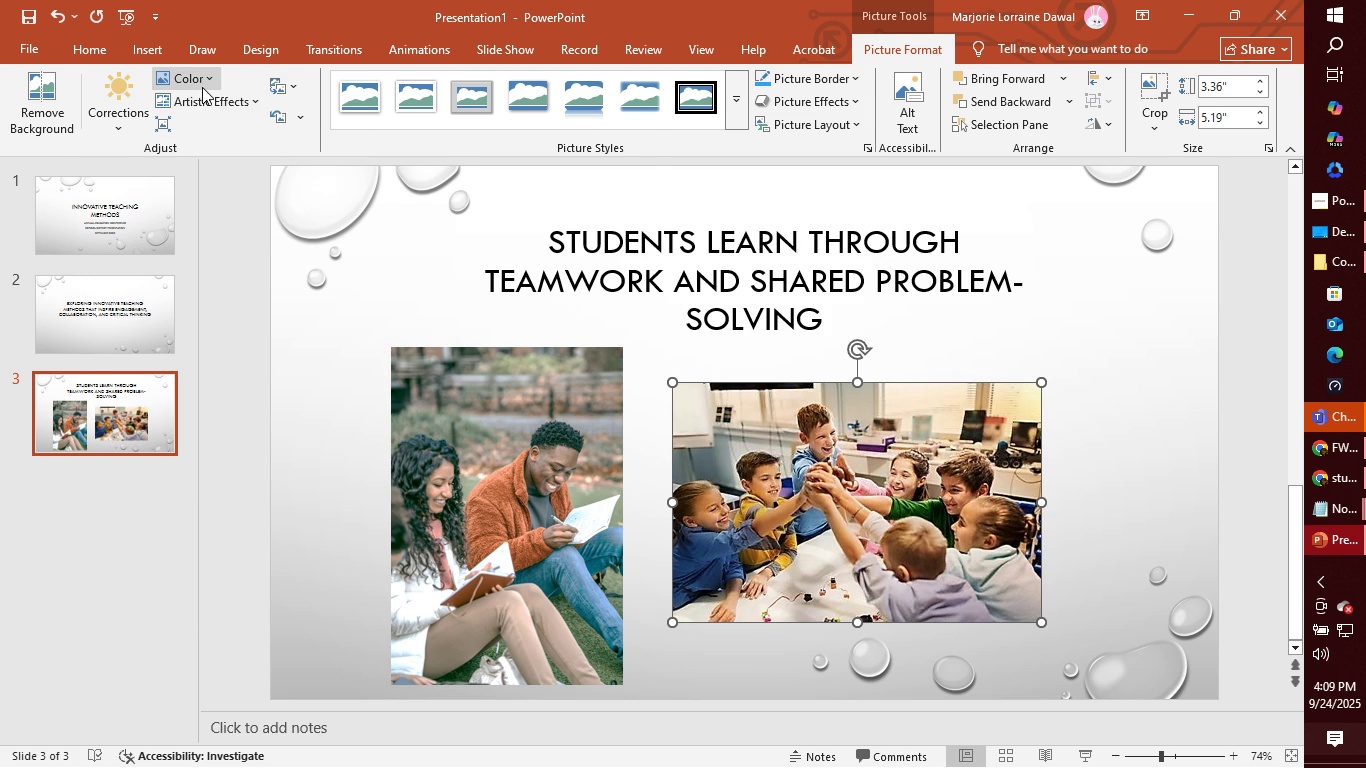 
left_click([203, 85])
 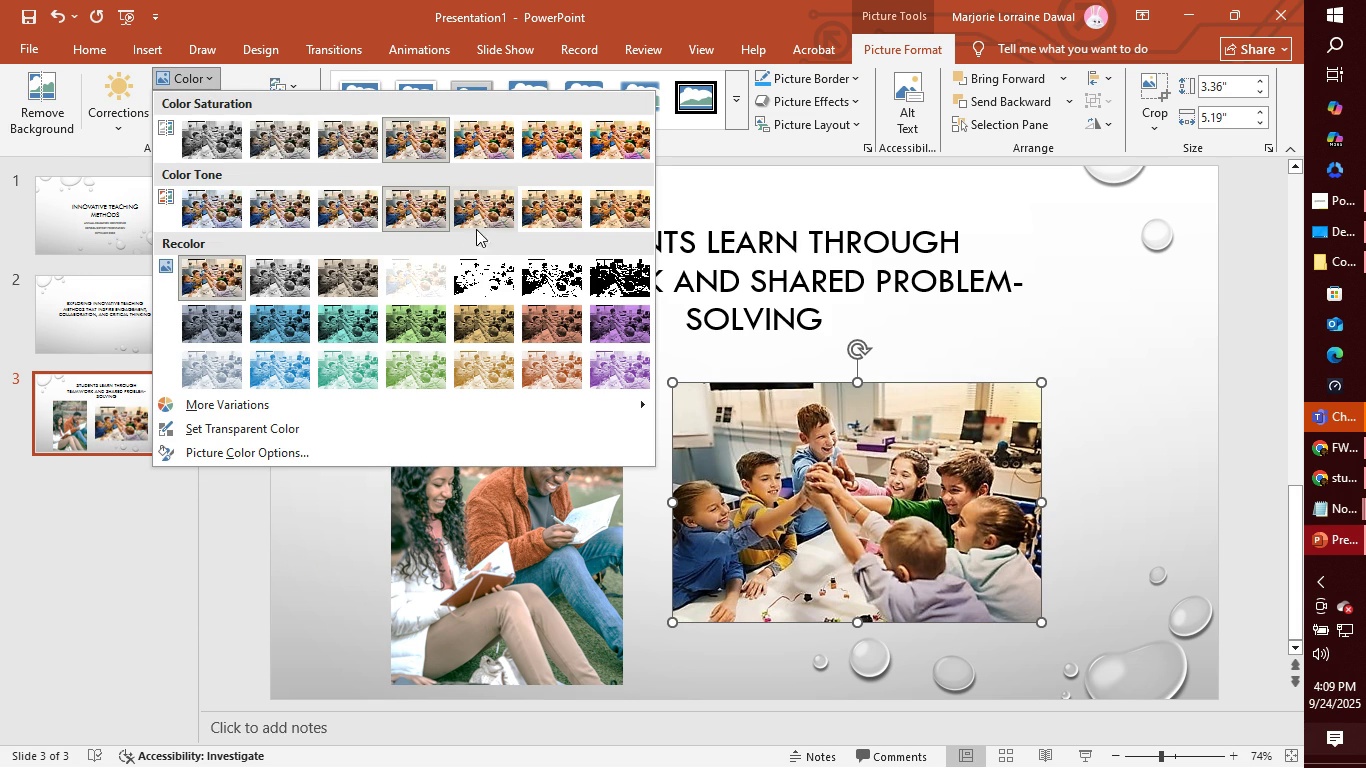 
mouse_move([565, 189])
 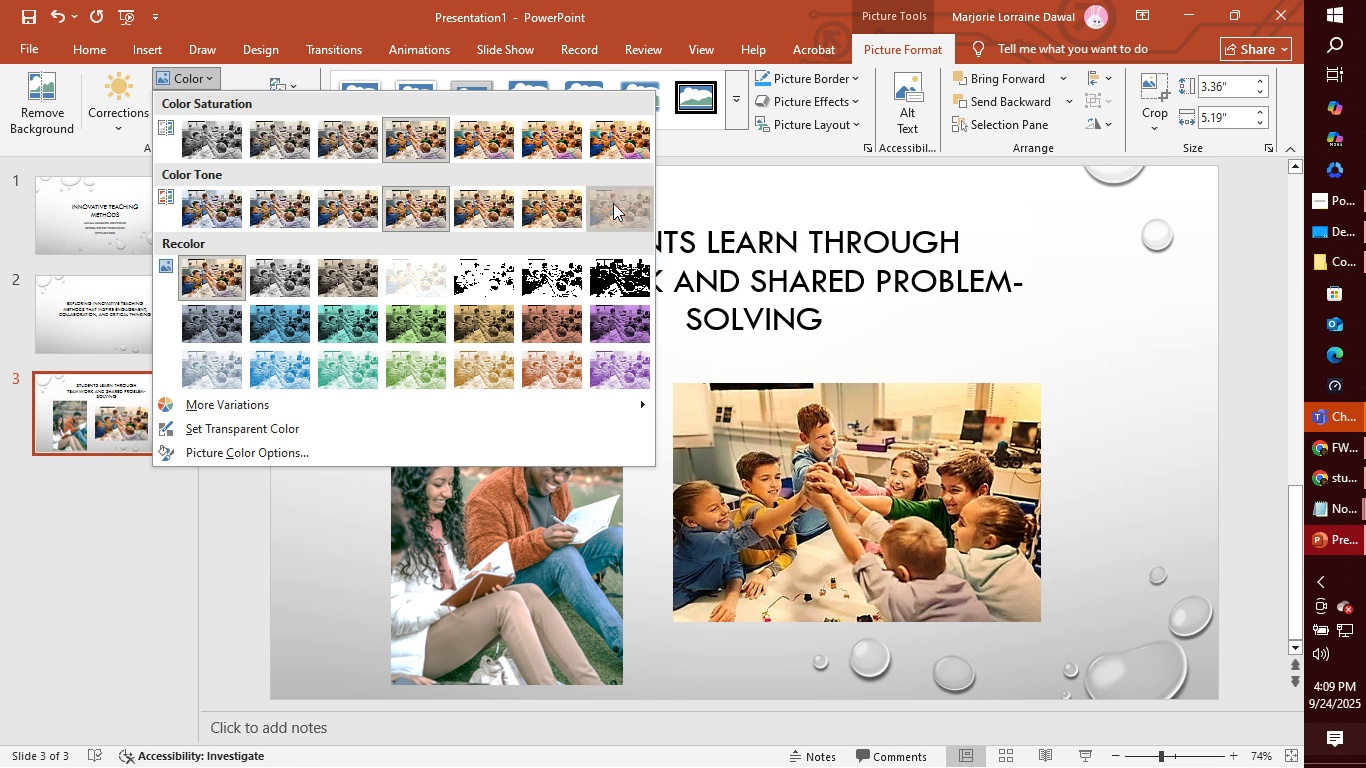 
left_click([613, 203])
 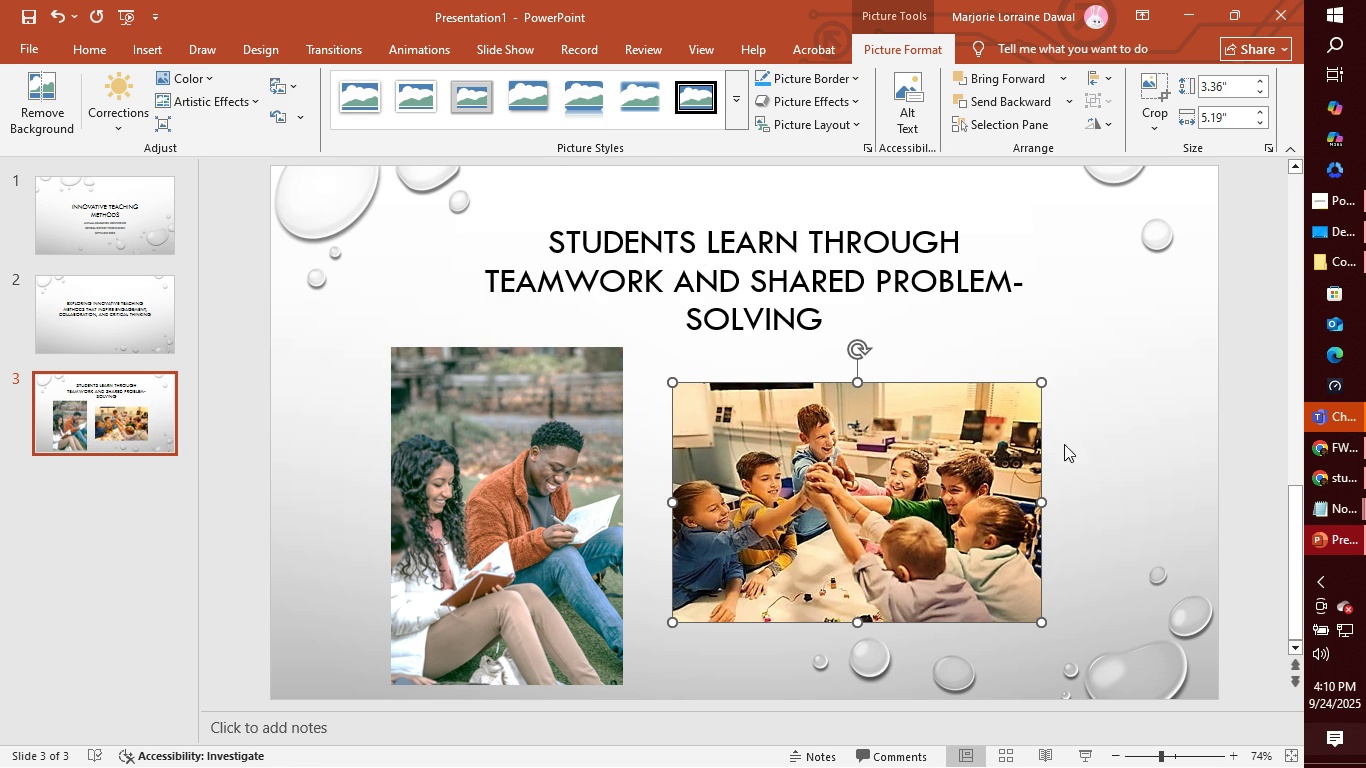 
wait(6.23)
 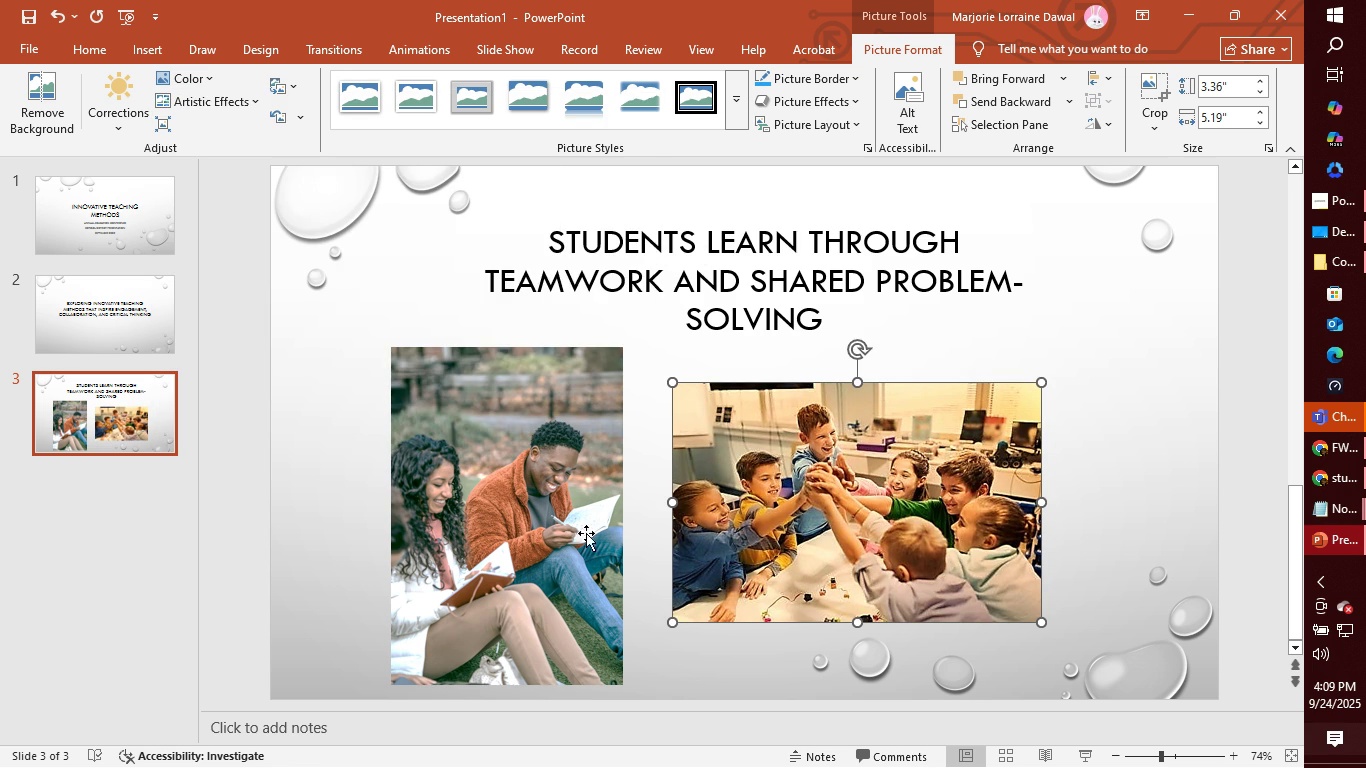 
left_click([30, 24])
 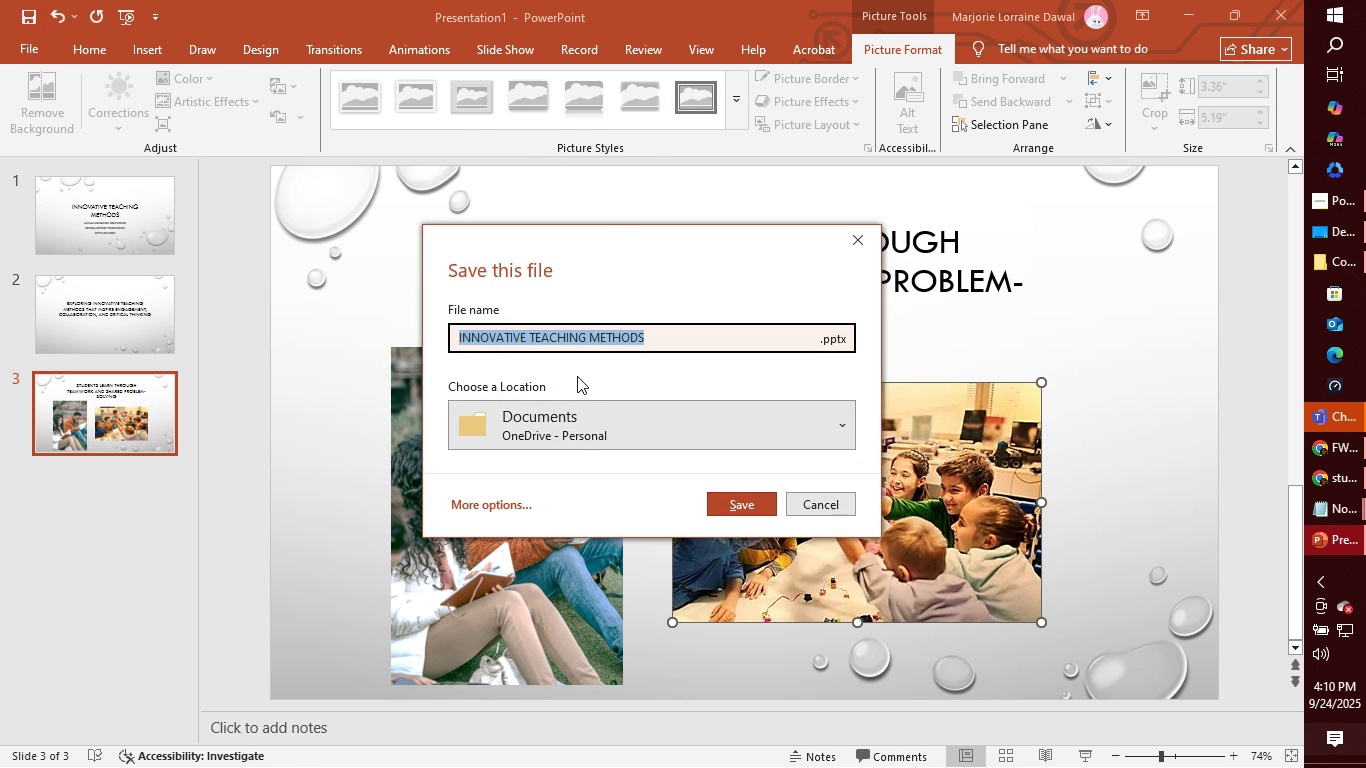 
left_click([704, 427])
 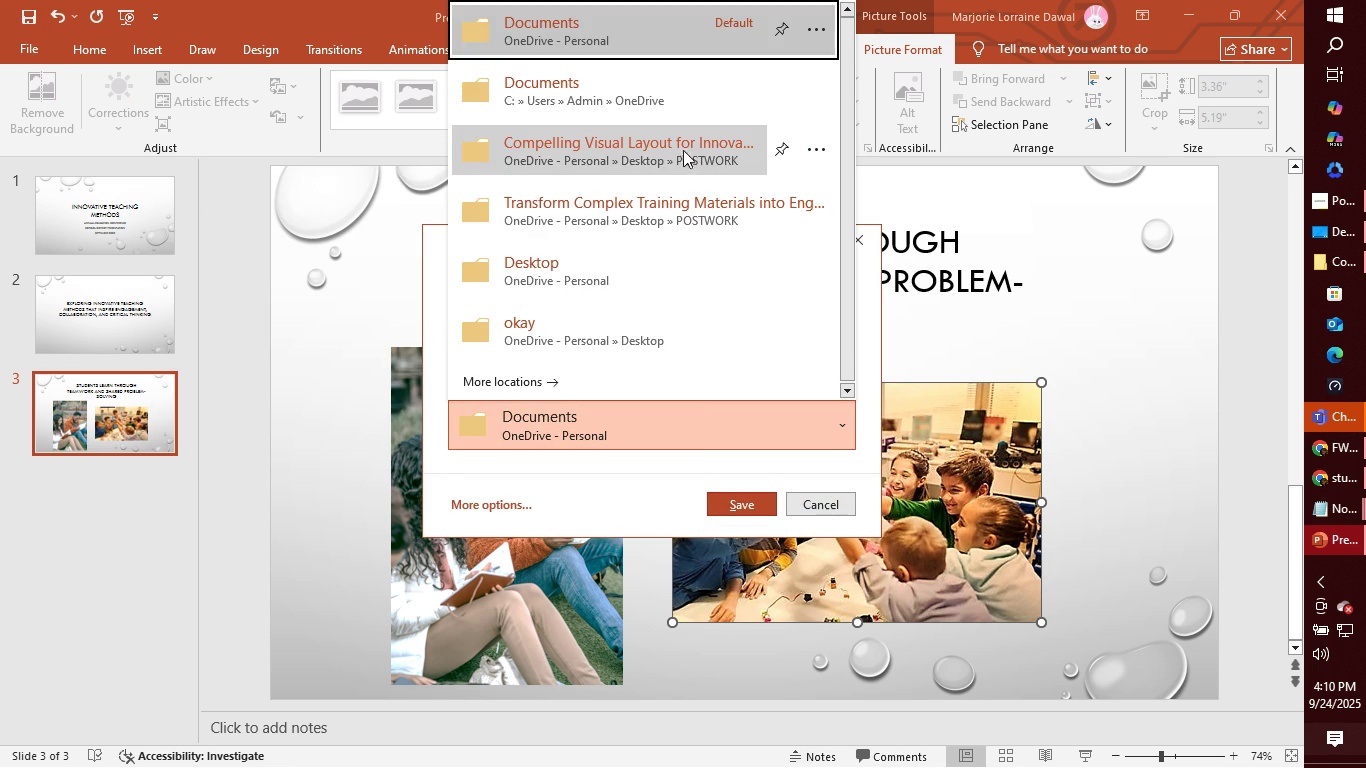 
left_click([705, 147])
 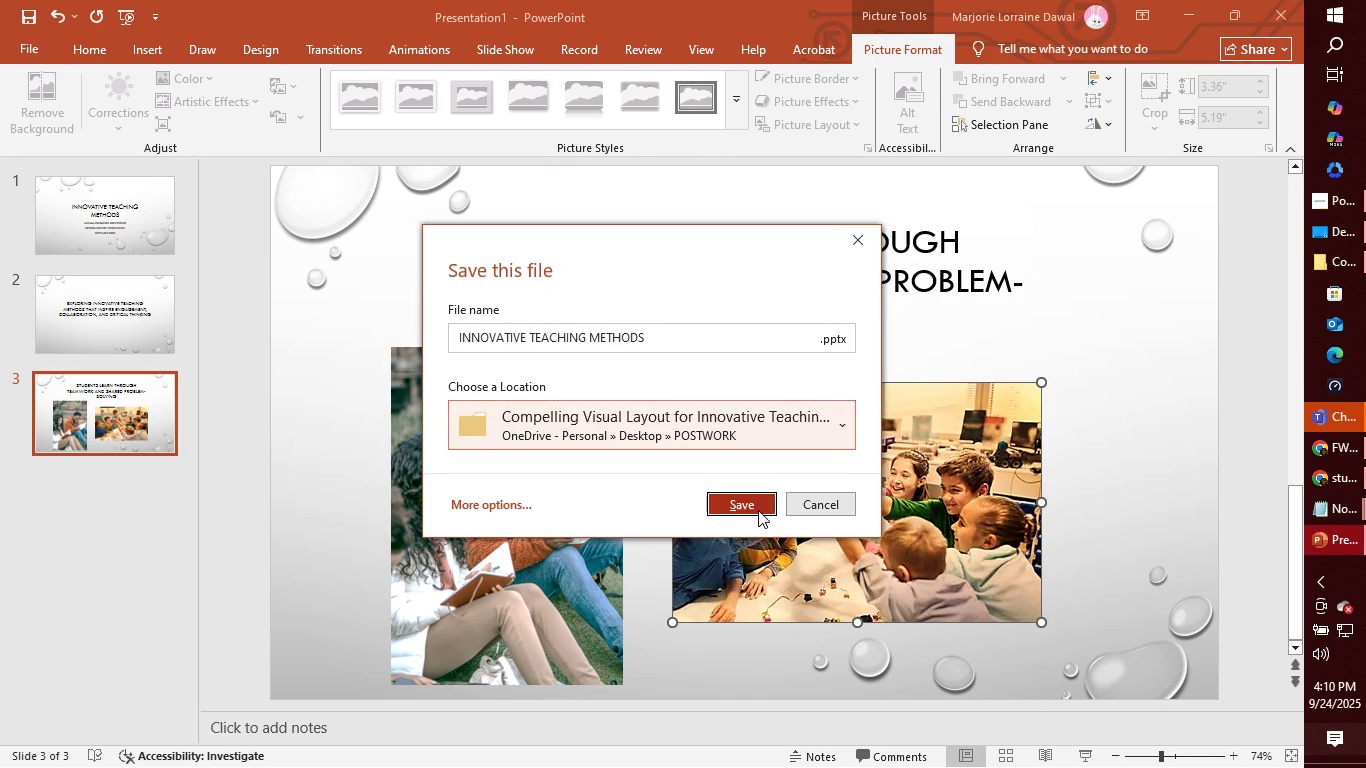 
left_click([758, 510])
 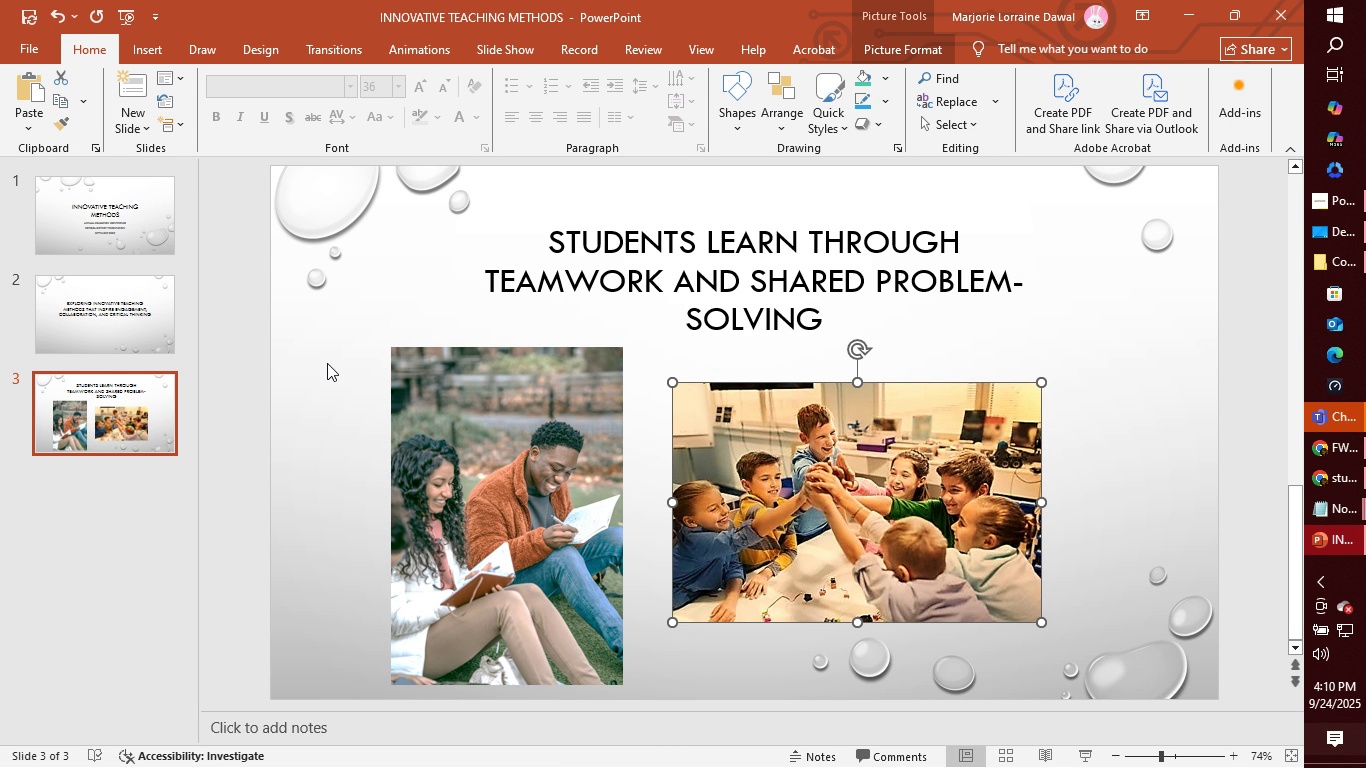 
wait(36.52)
 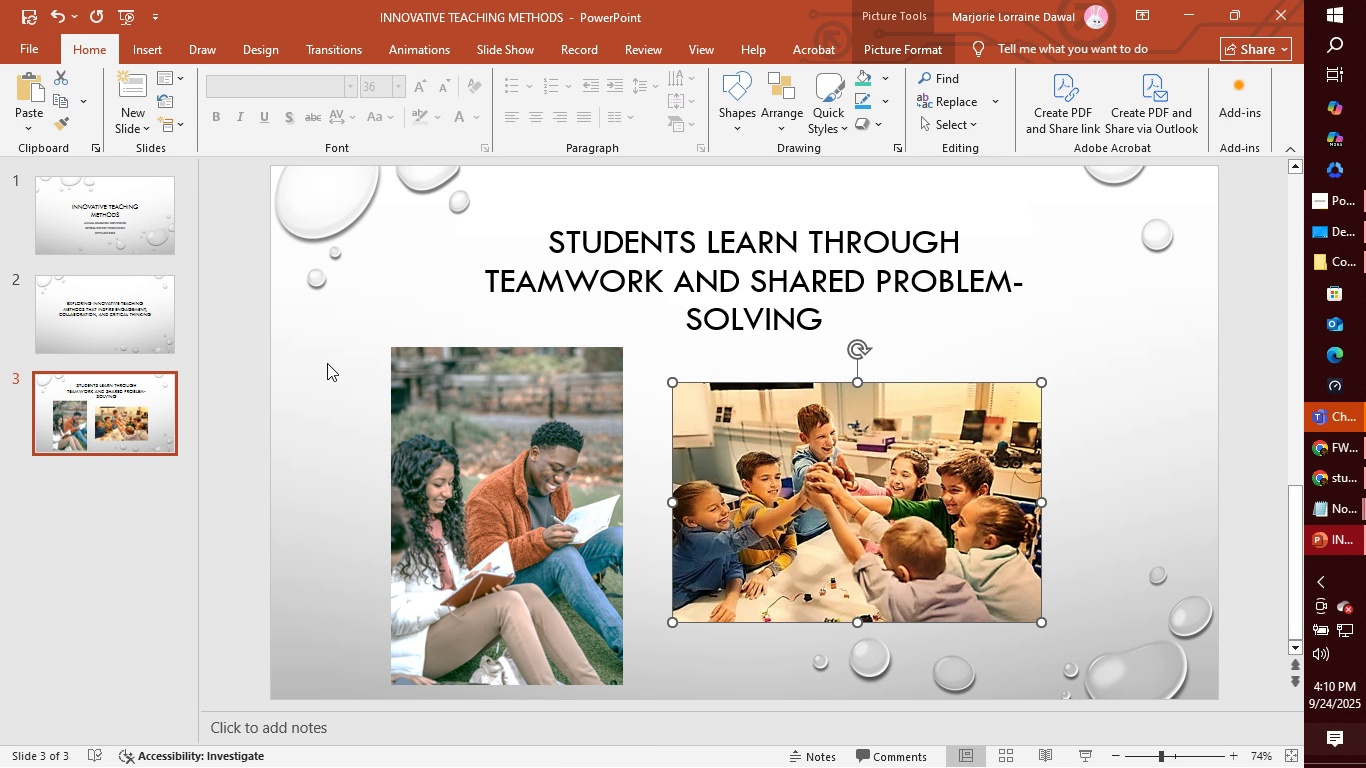 
left_click([127, 96])
 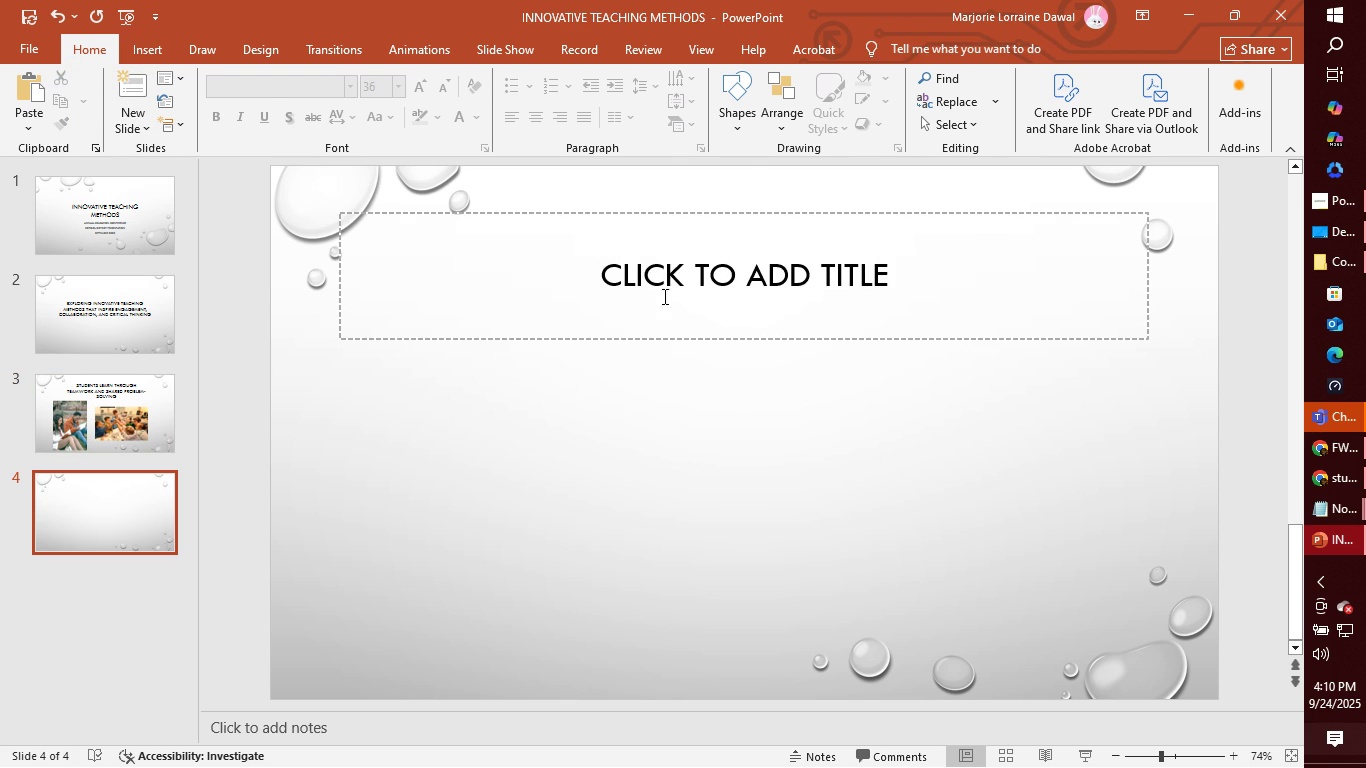 
left_click([672, 293])
 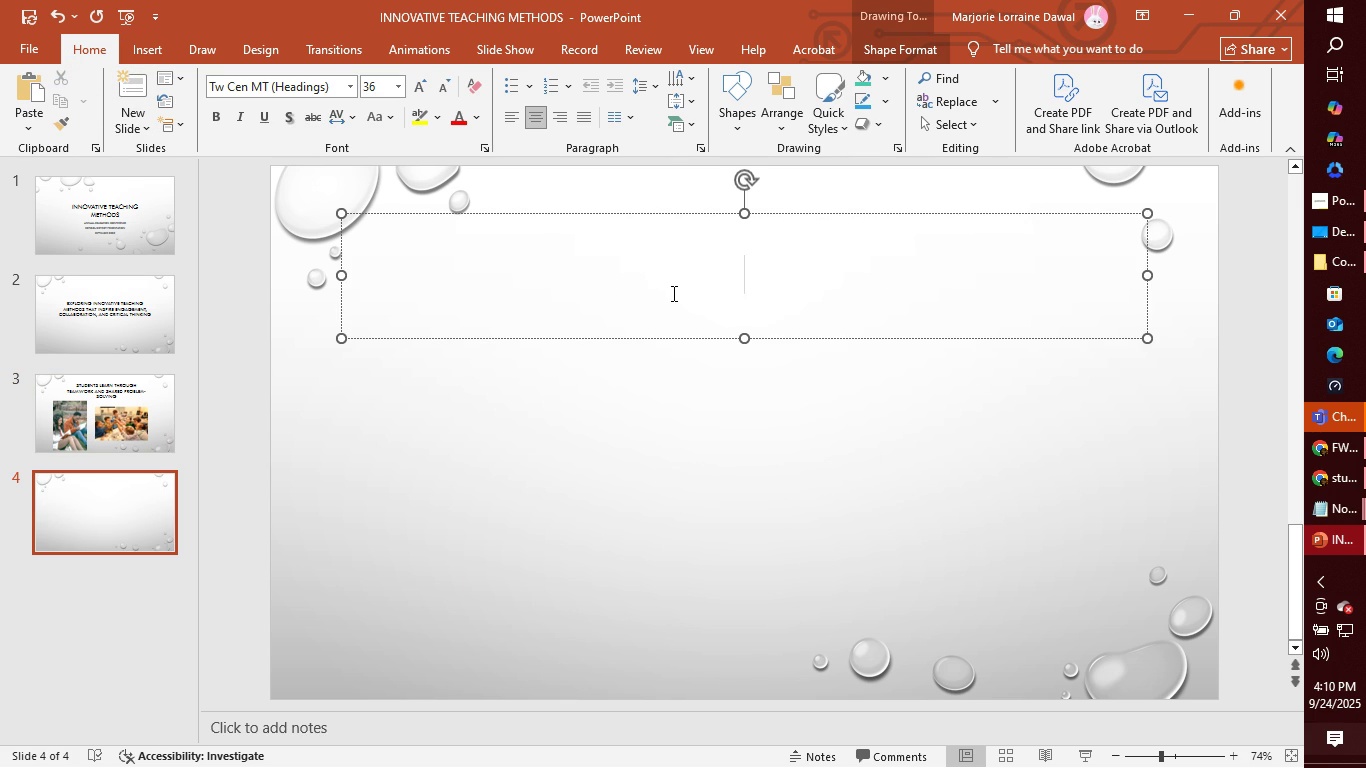 
type(LEVERAGING DIGITAL TOOLS TP)
key(Backspace)
type(O ENHANCE )
 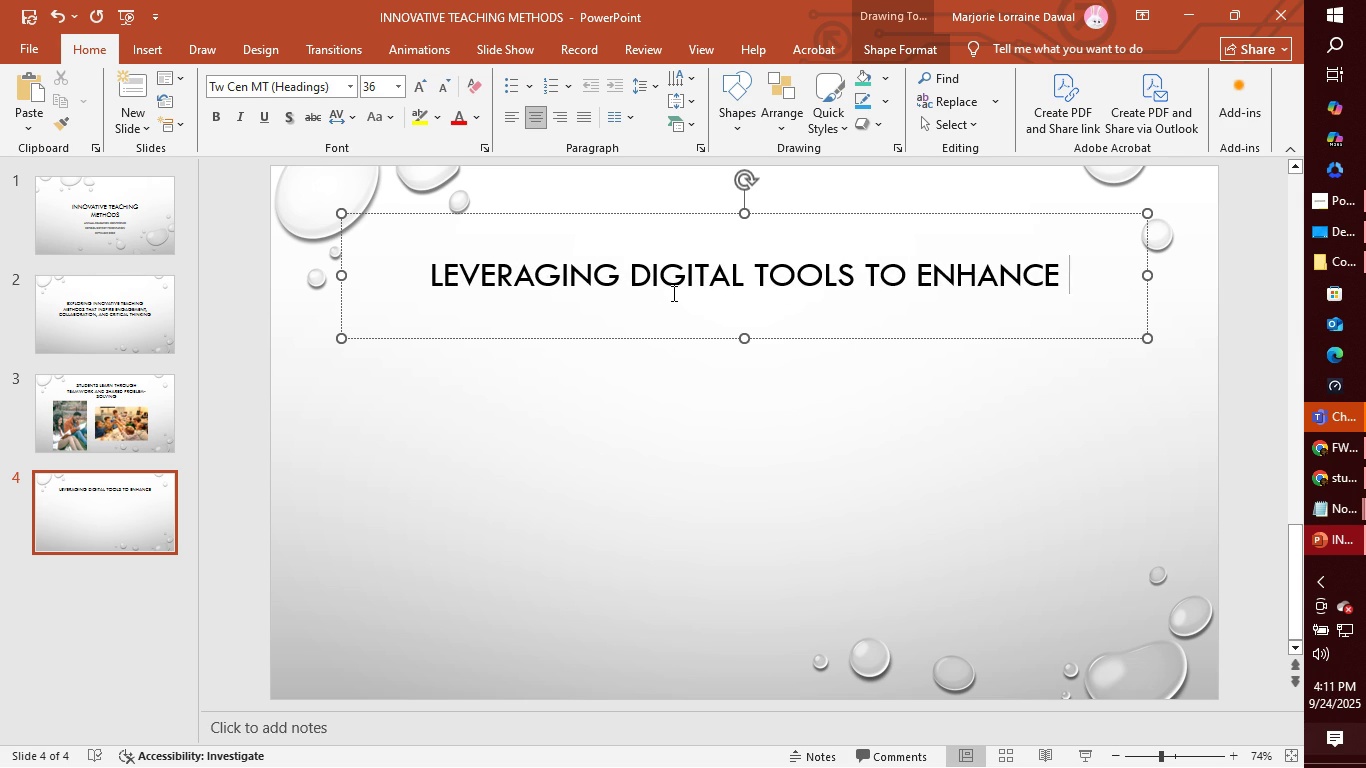 
type(CLASSROOM EXPERIENCES)